 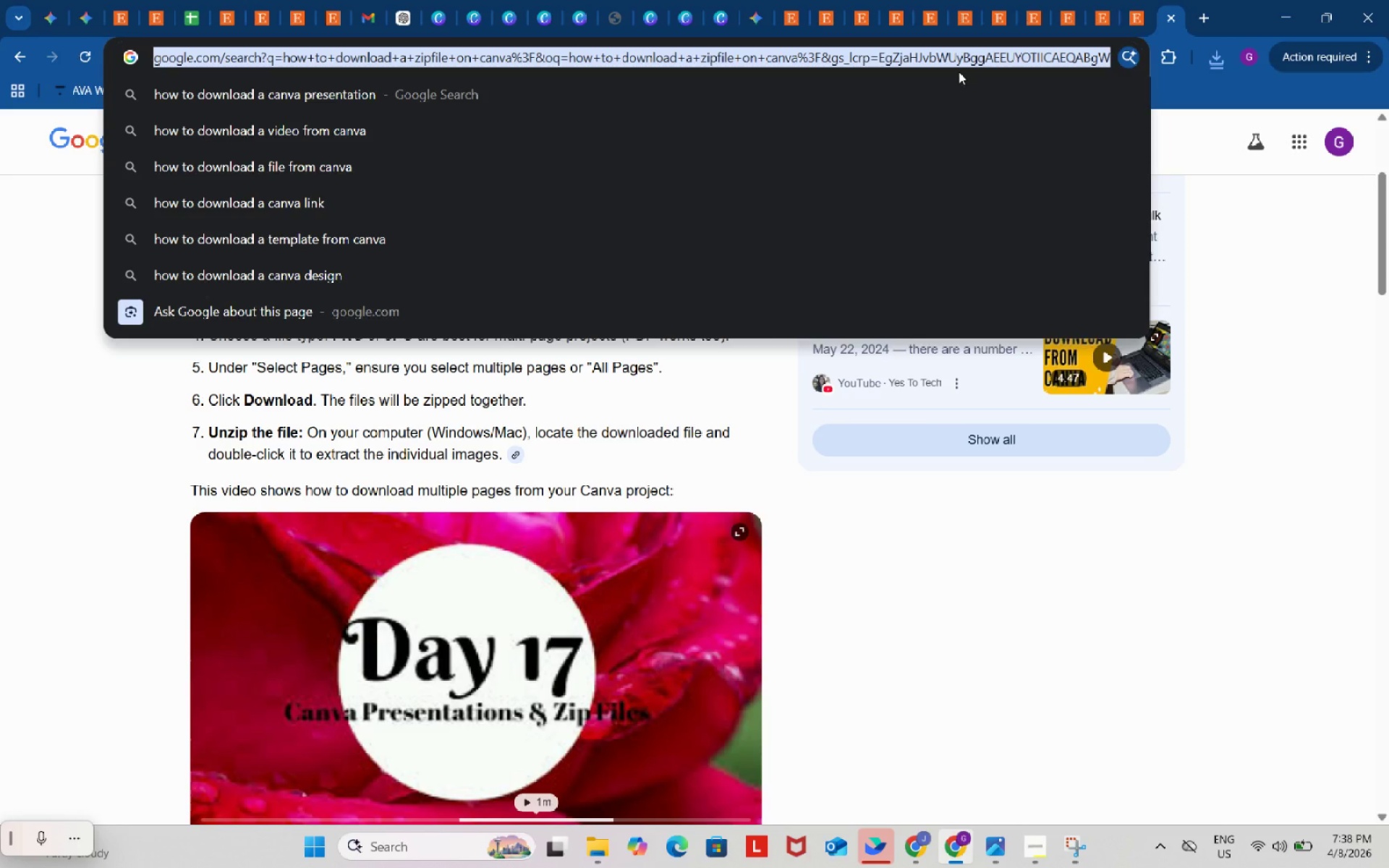 
type(how to zip it if te)
key(Backspace)
type(he image is not the same dimension )
 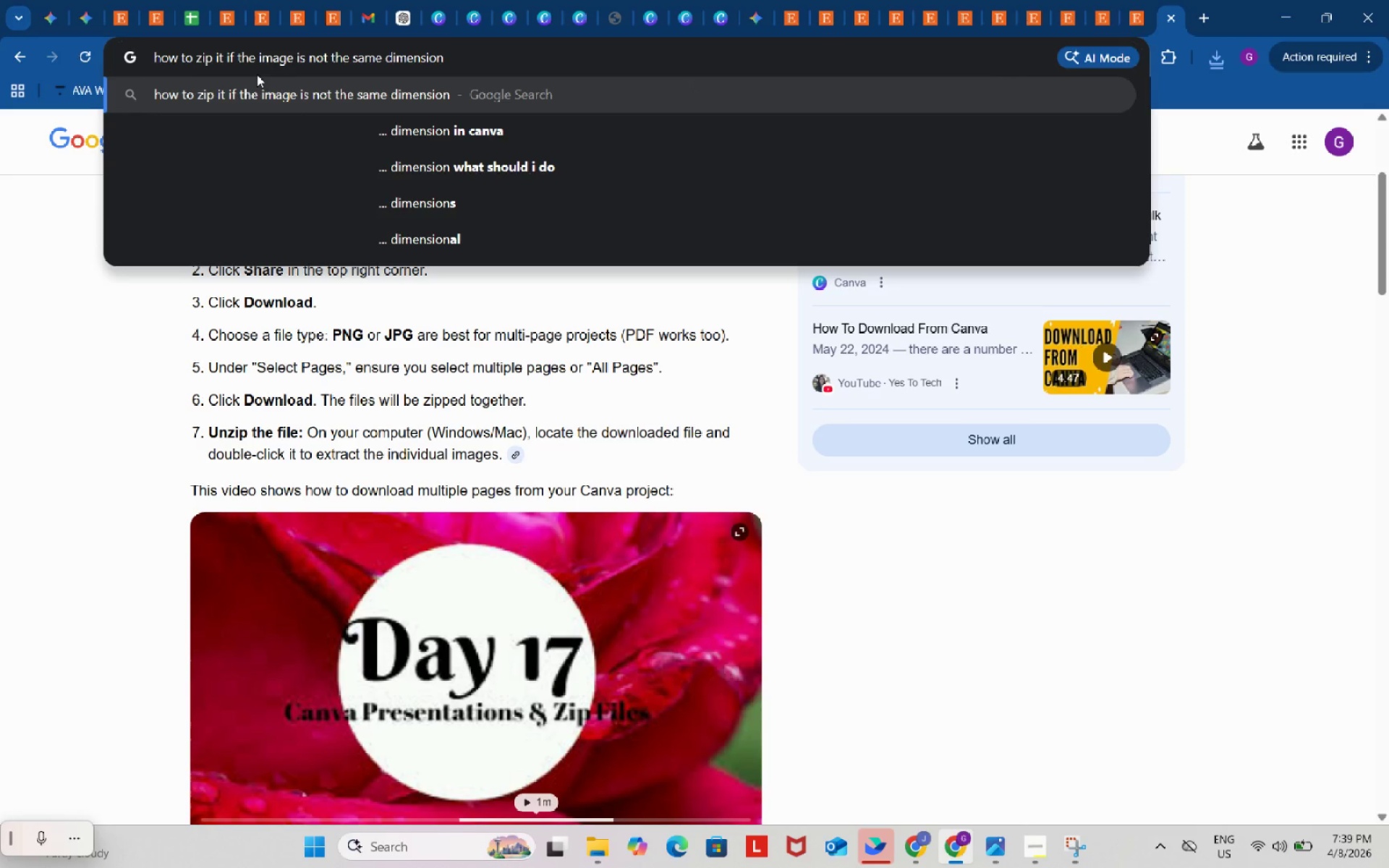 
left_click([224, 56])
 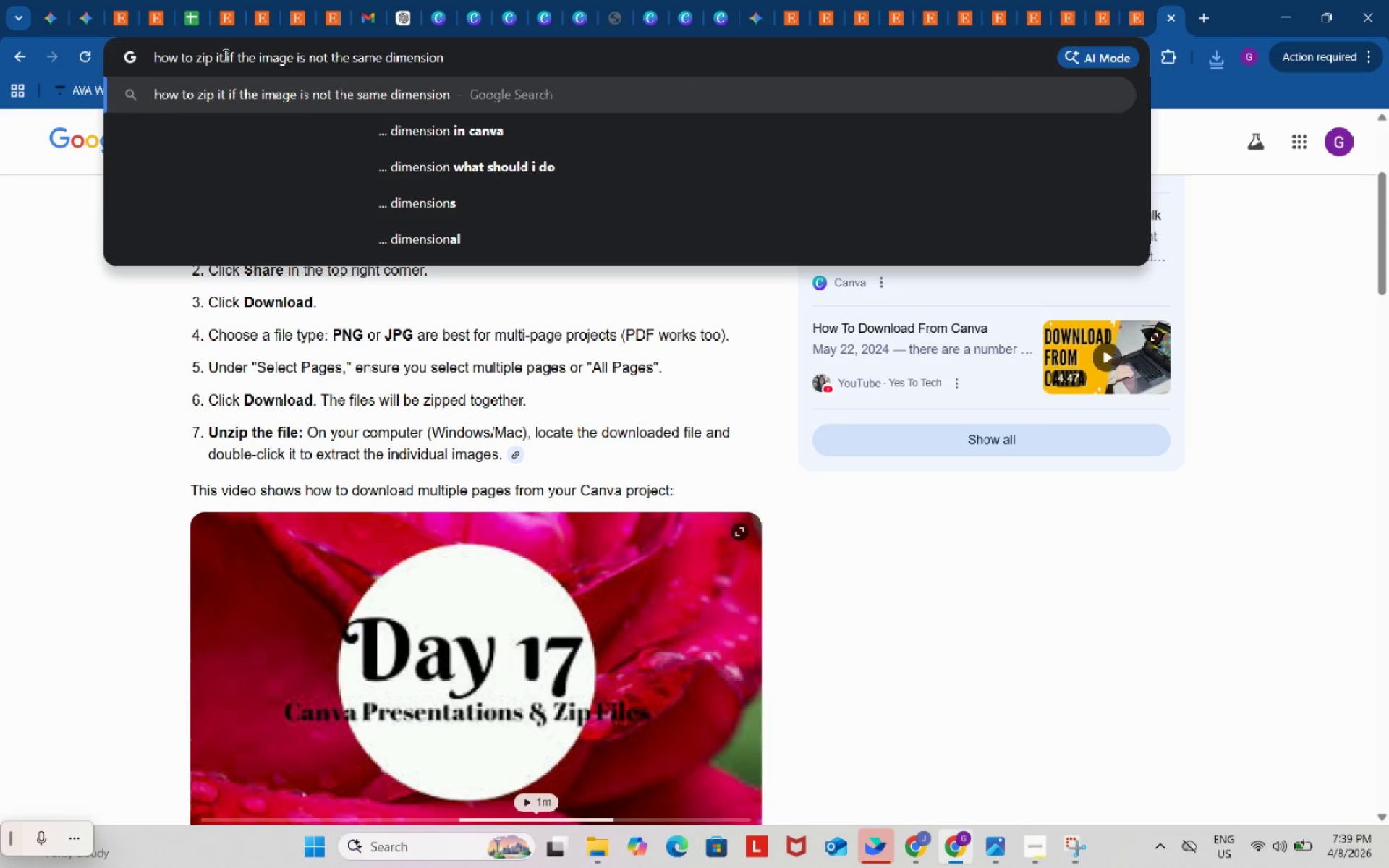 
key(Backspace)
key(Backspace)
type(the images in one zip file)
 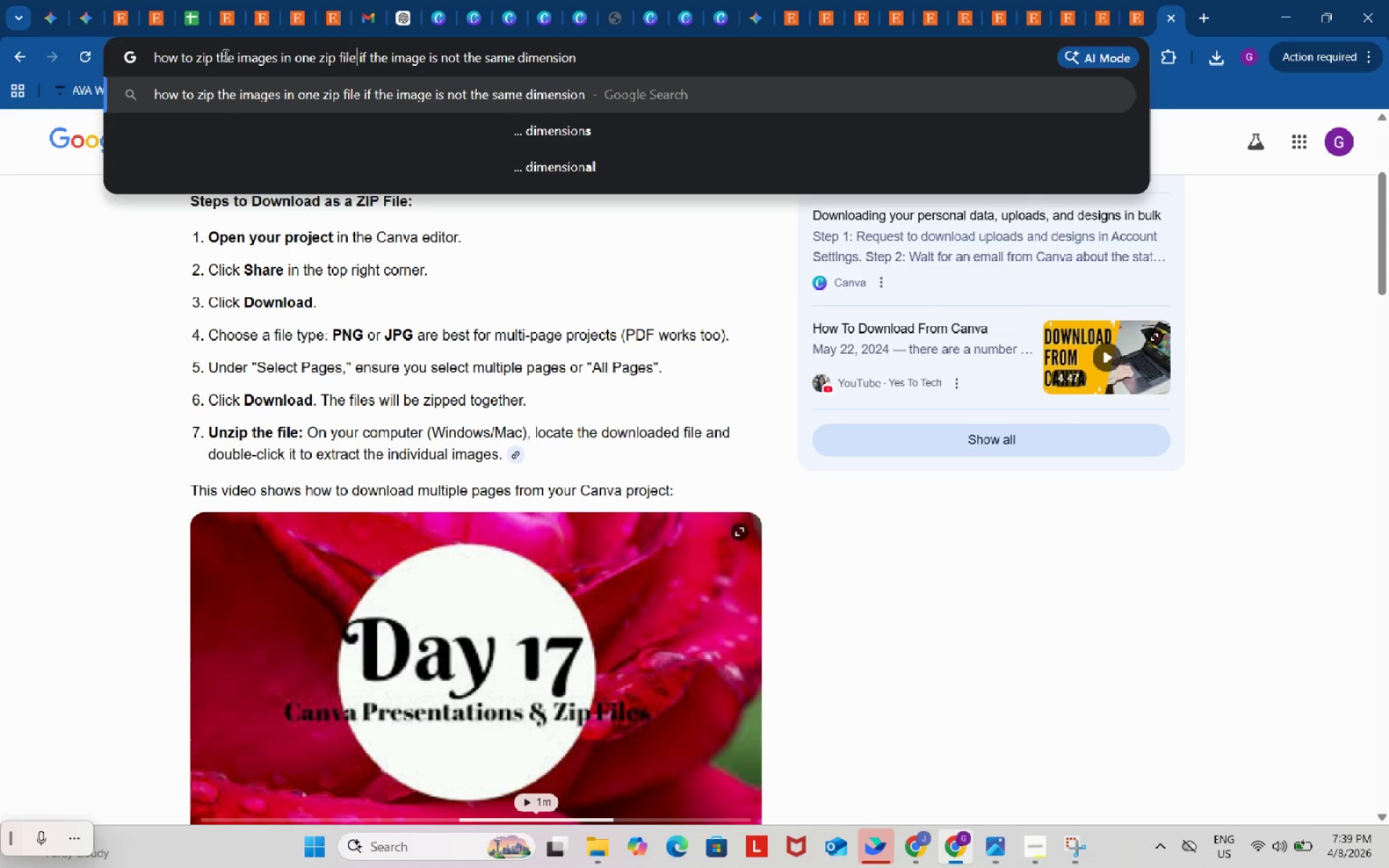 
key(Enter)
 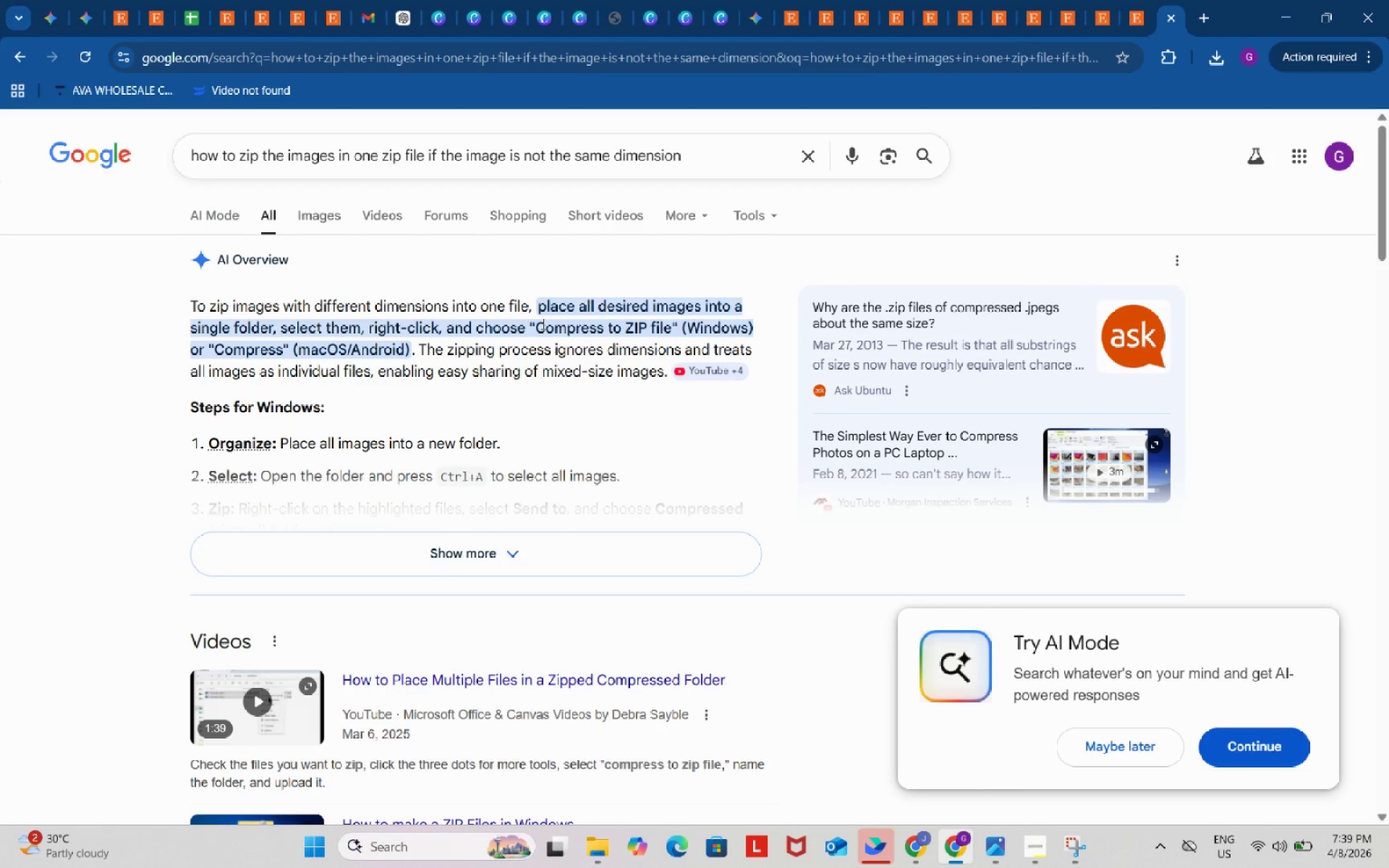 
wait(9.09)
 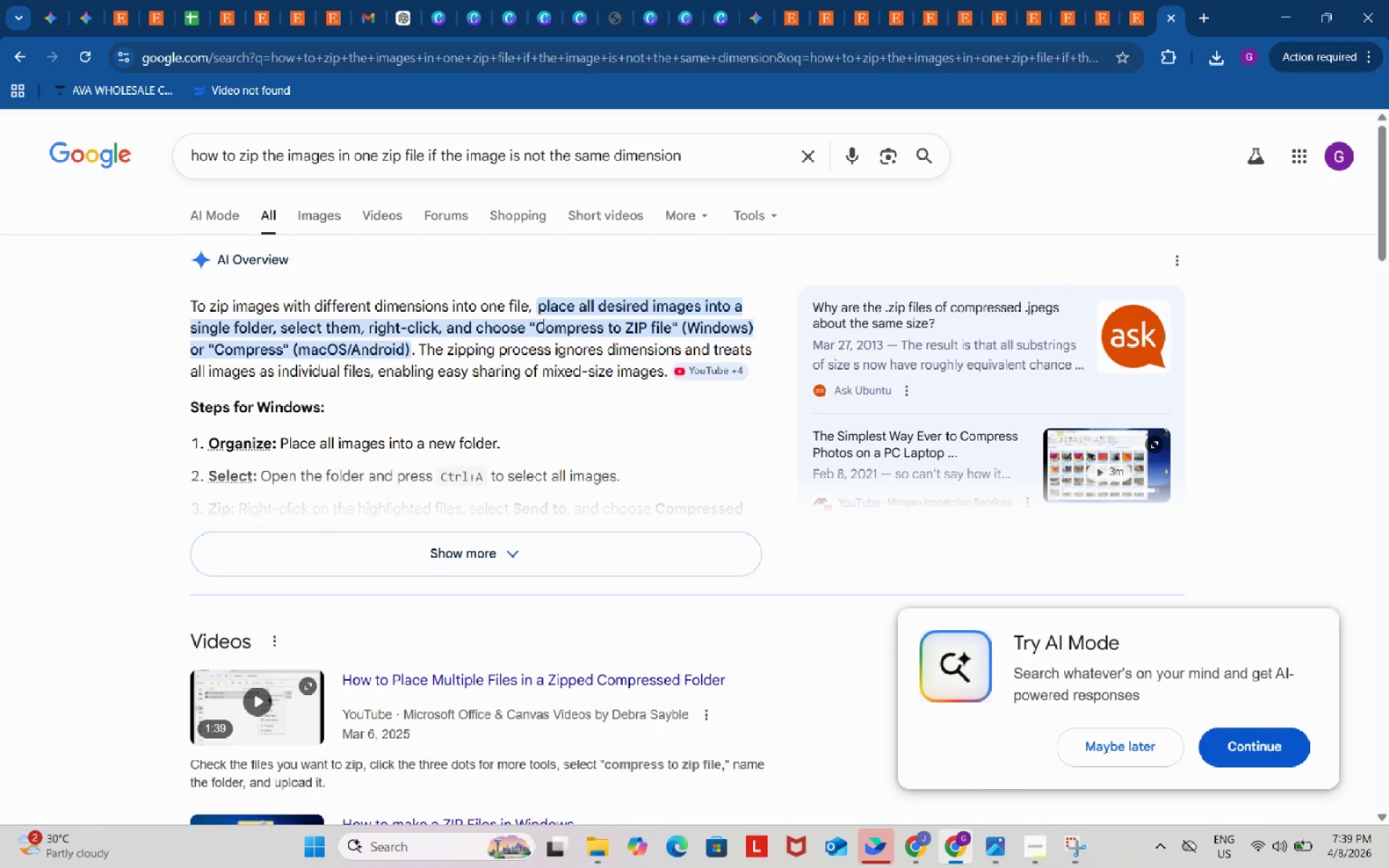 
left_click([588, 848])
 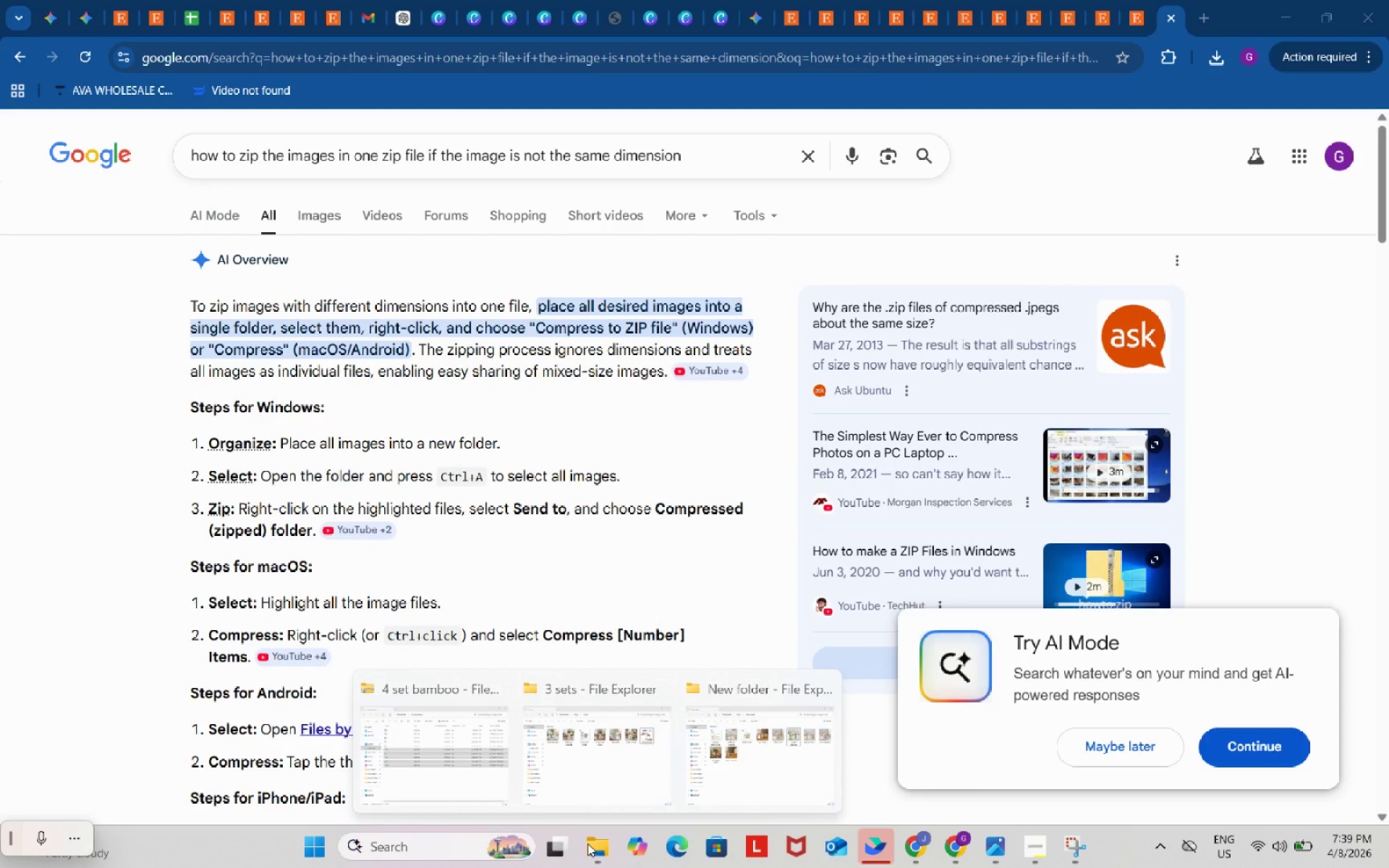 
left_click([503, 757])
 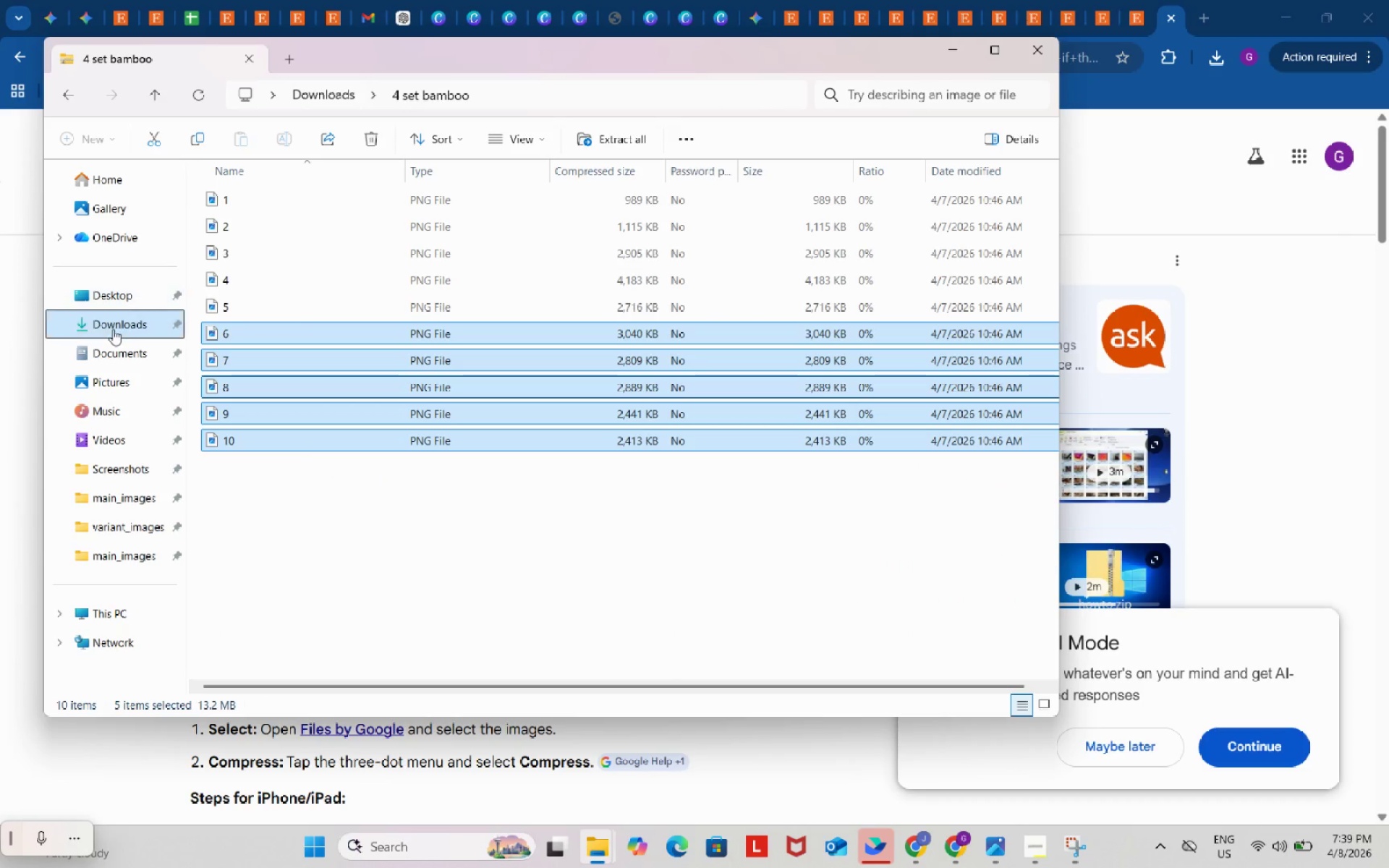 
left_click([112, 326])
 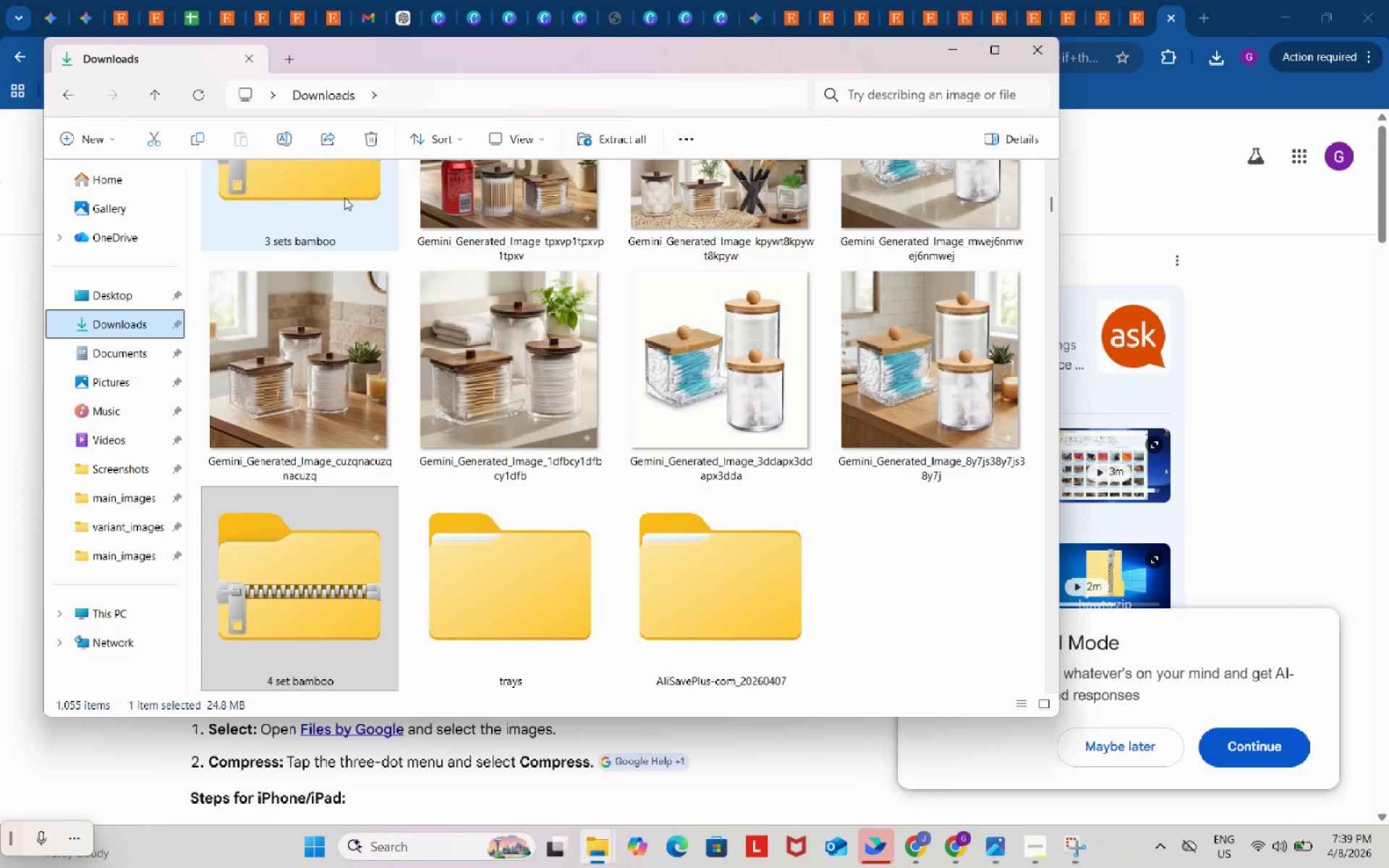 
scroll: coordinate [287, 277], scroll_direction: up, amount: 11.0
 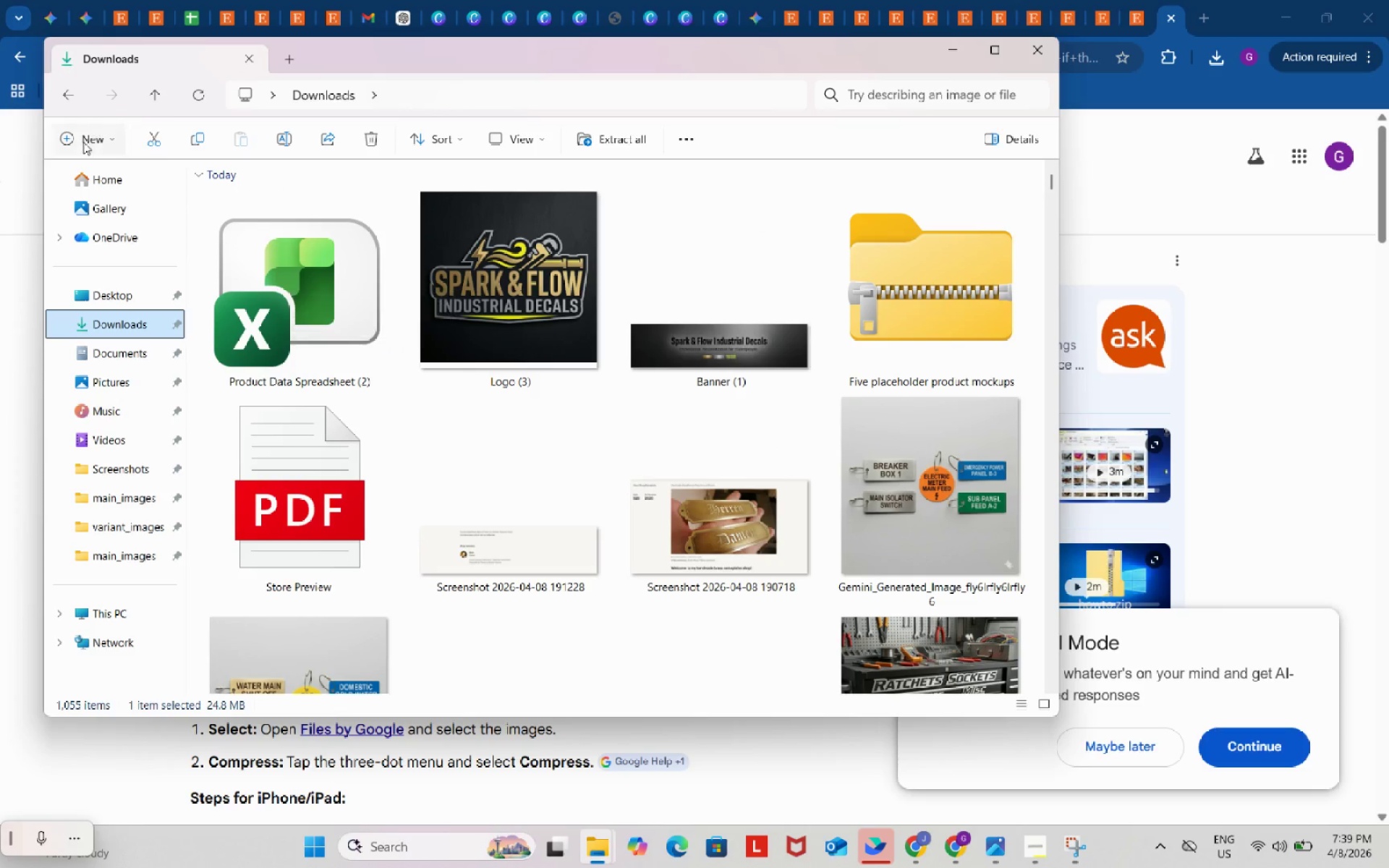 
left_click([82, 142])
 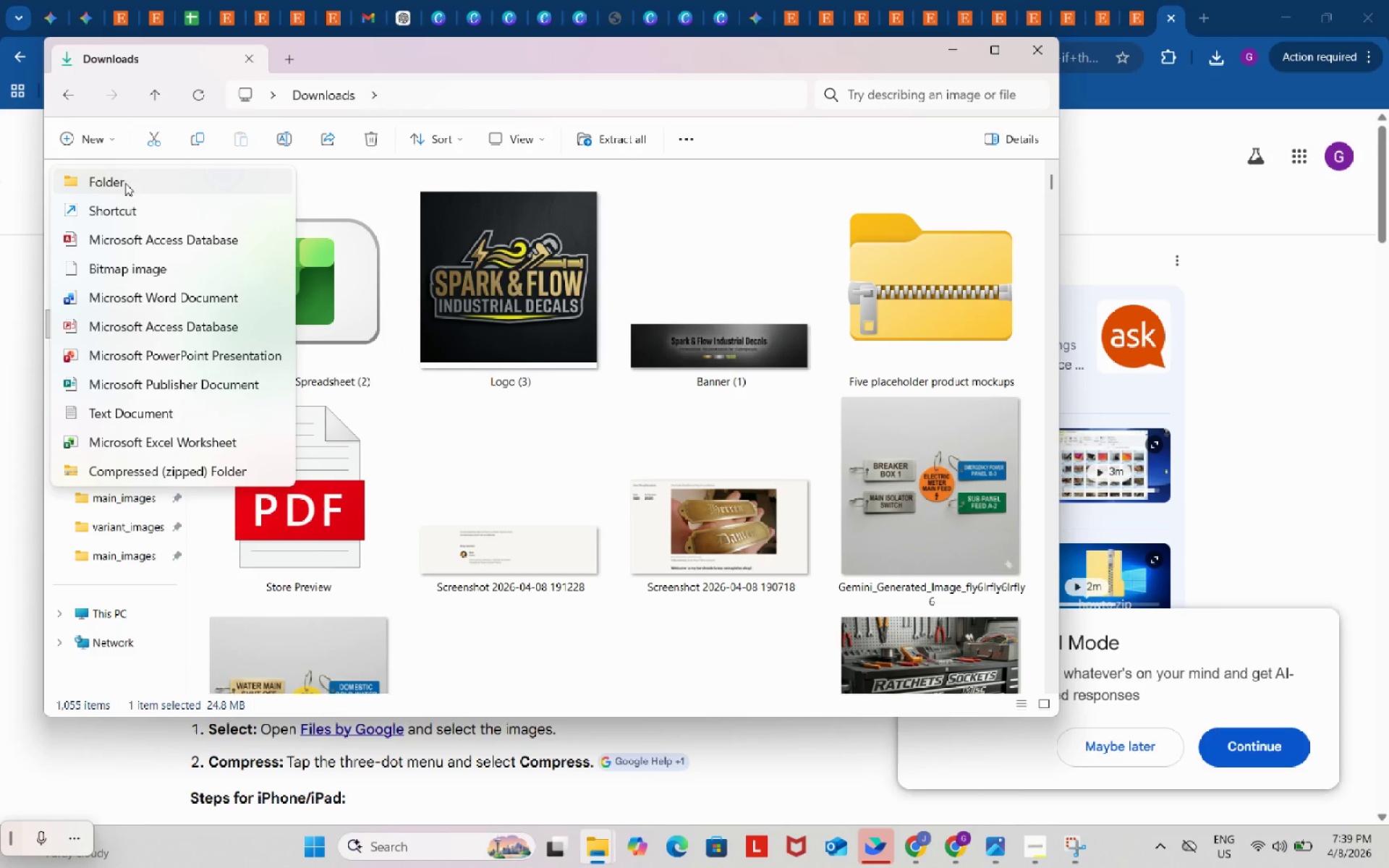 
left_click([125, 180])
 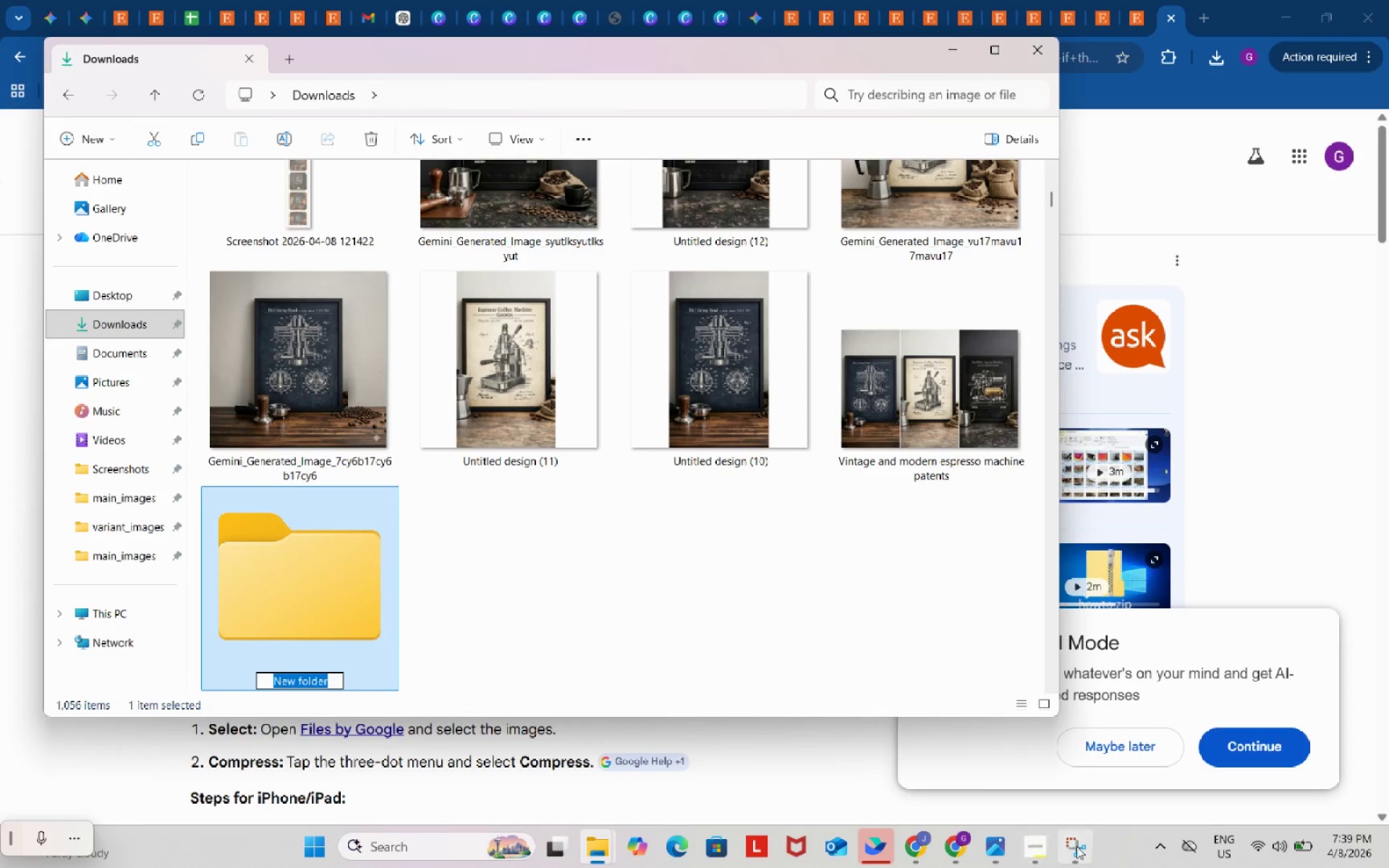 
left_click([1034, 849])